 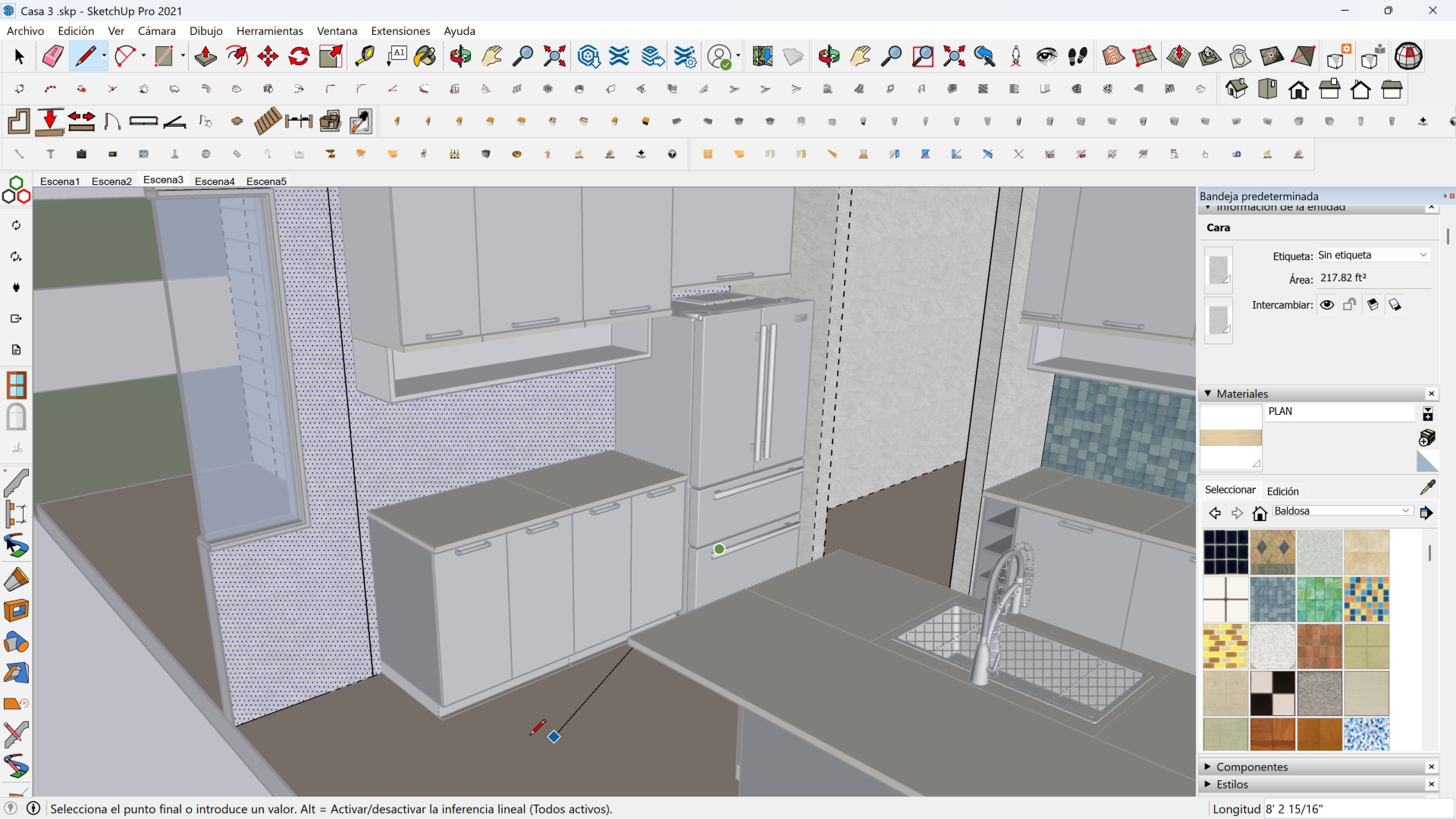 
key(Shift+ShiftLeft)
 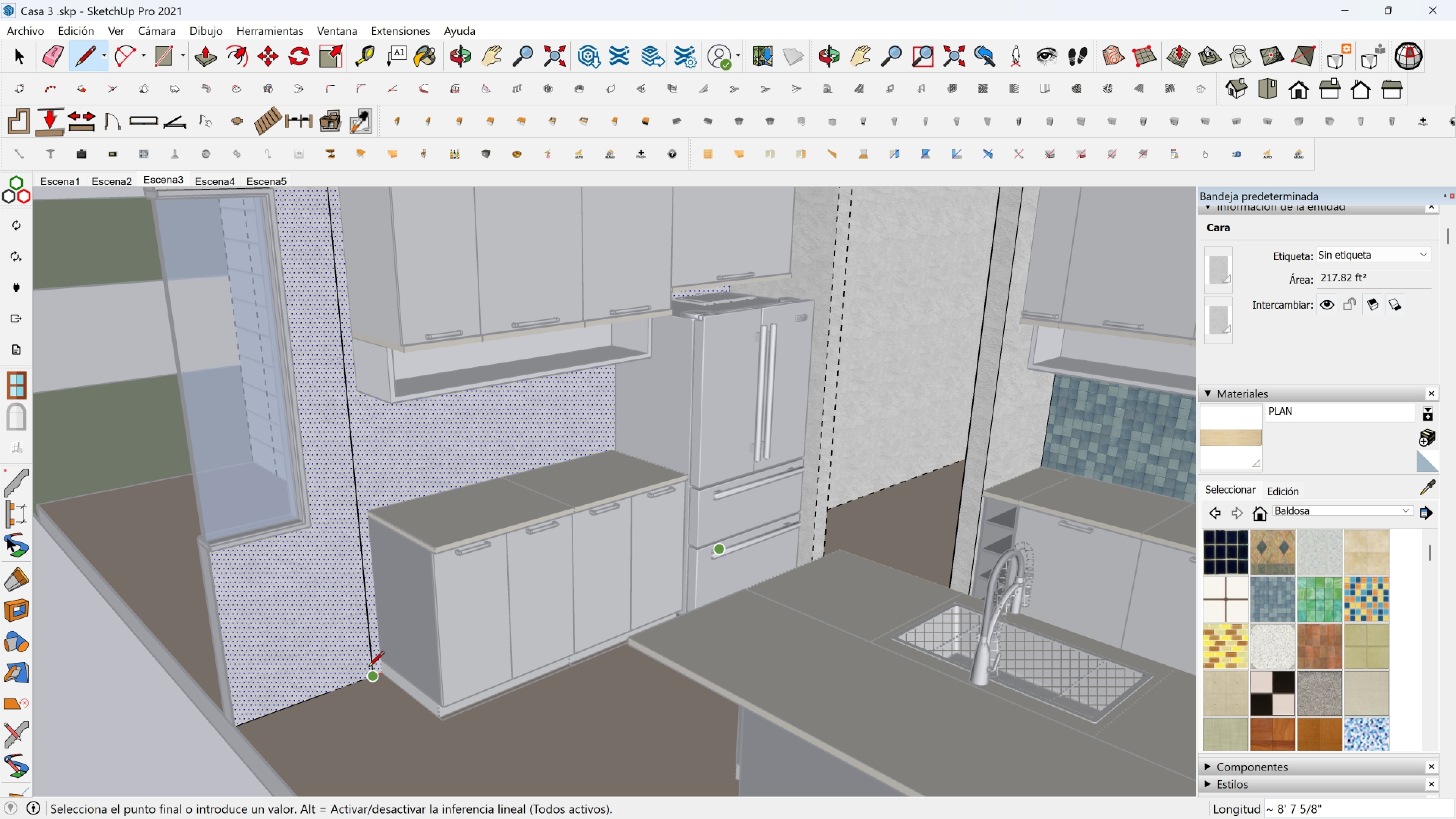 
left_click([368, 668])
 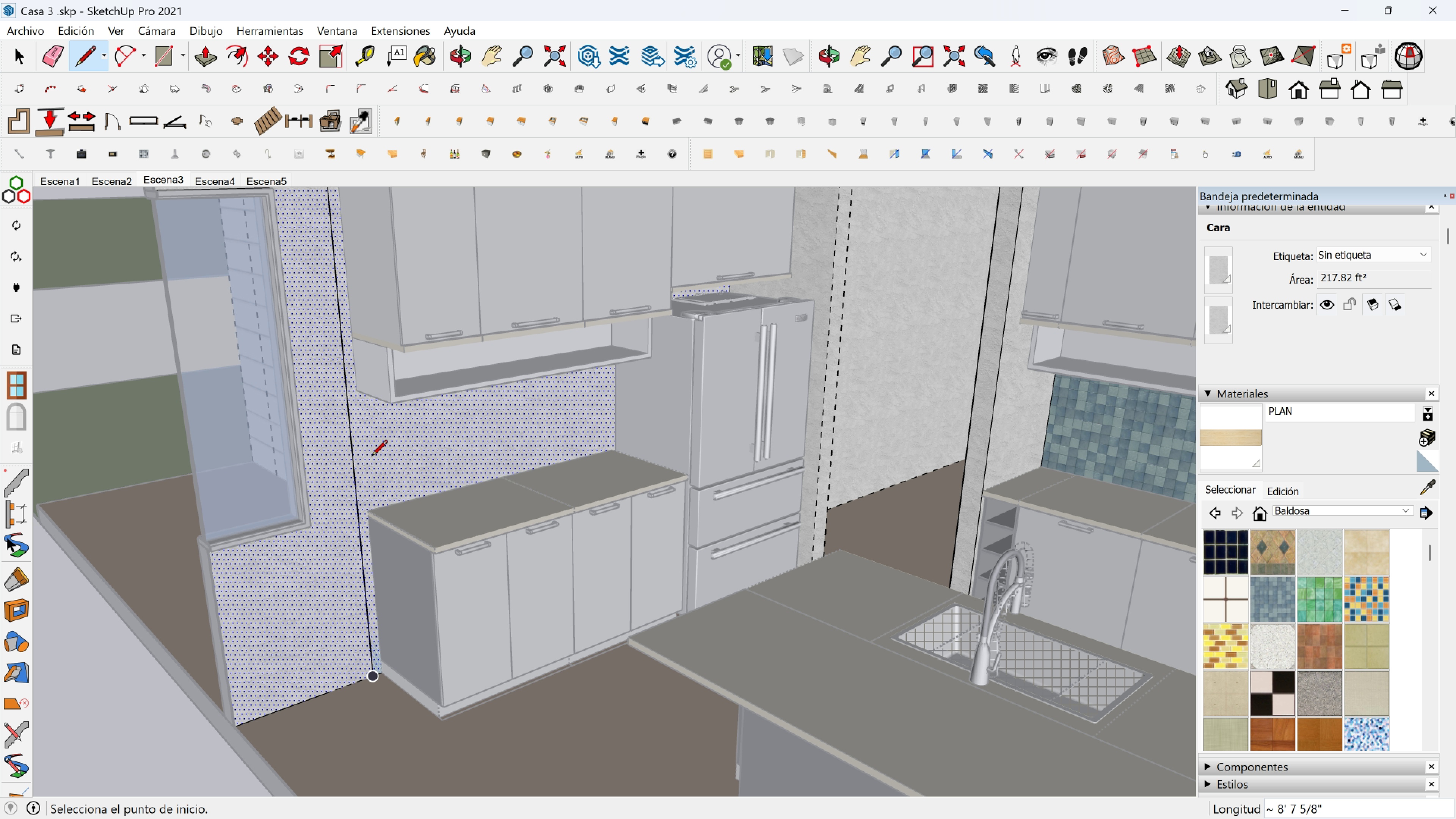 
key(Space)
 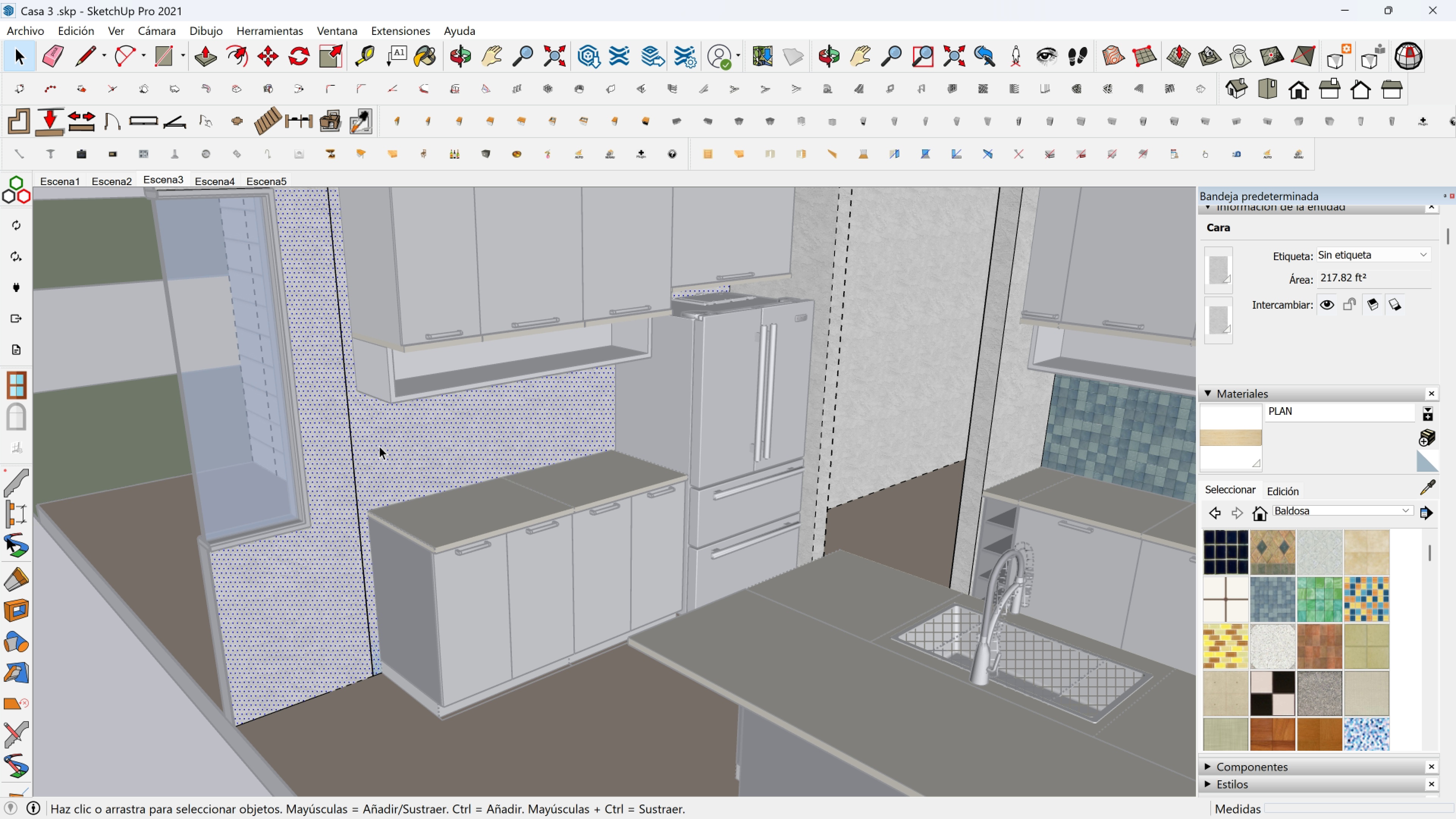 
left_click([379, 446])
 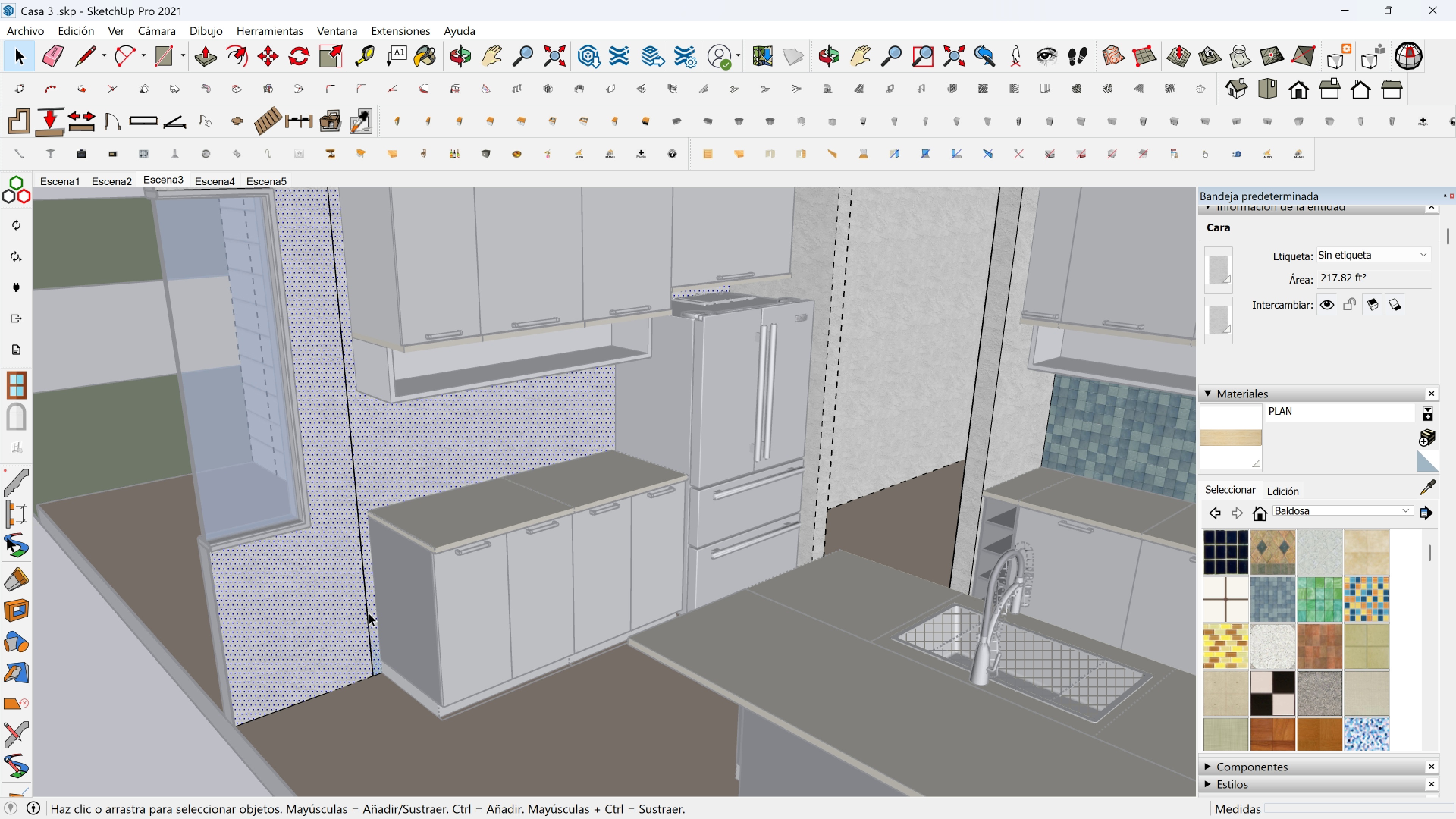 
scroll: coordinate [359, 615], scroll_direction: up, amount: 1.0
 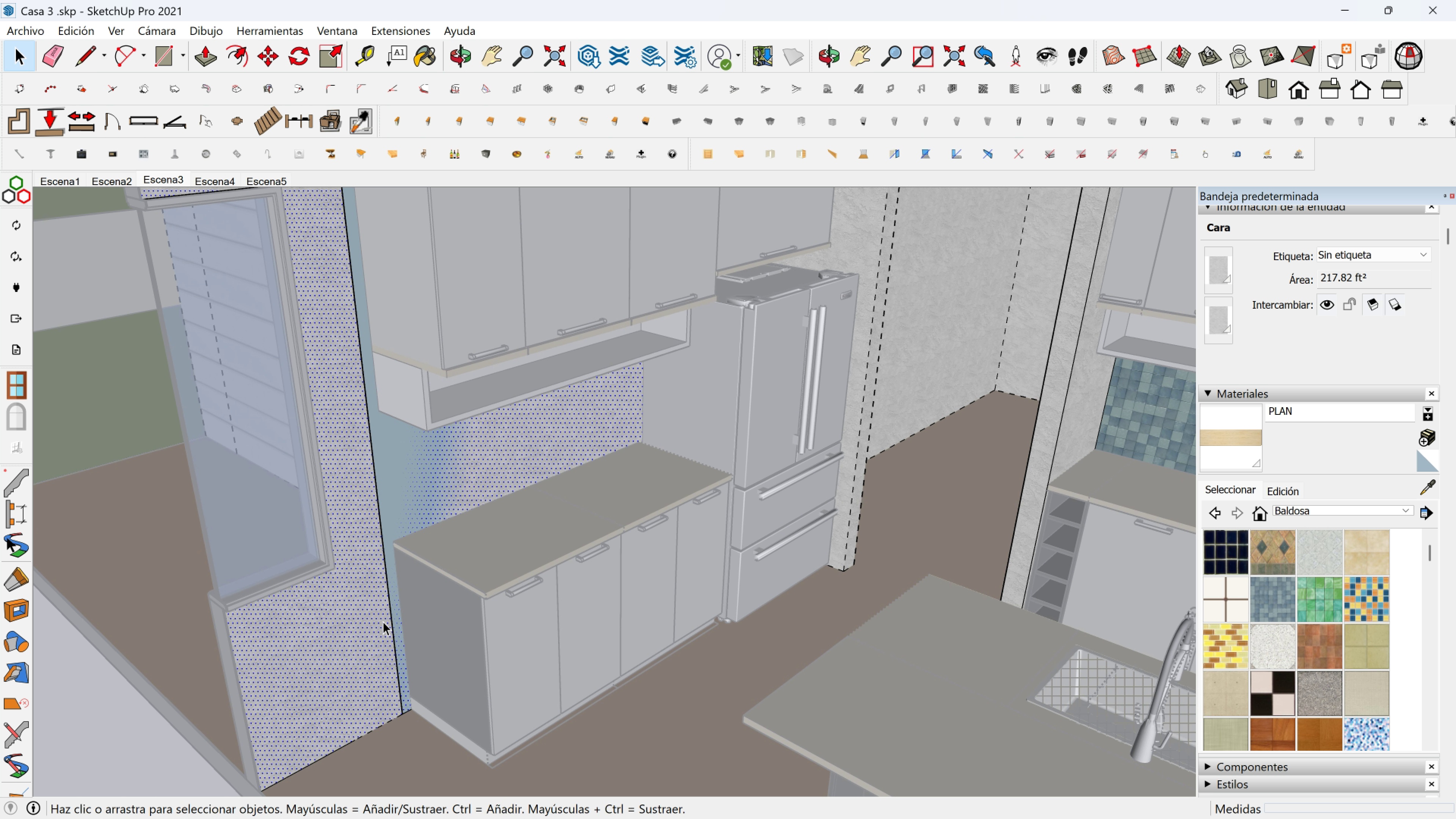 
double_click([375, 621])
 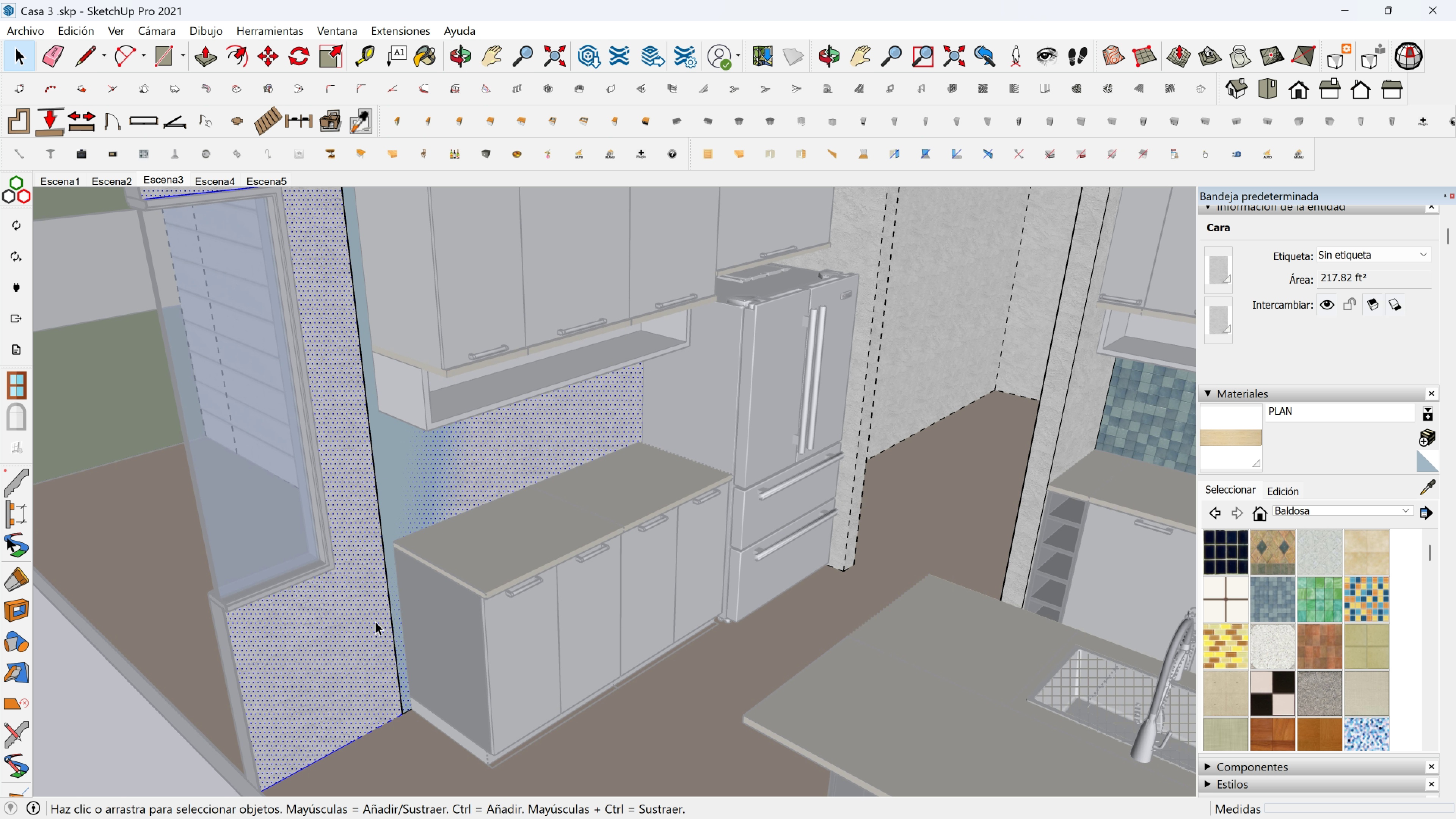 
triple_click([375, 621])
 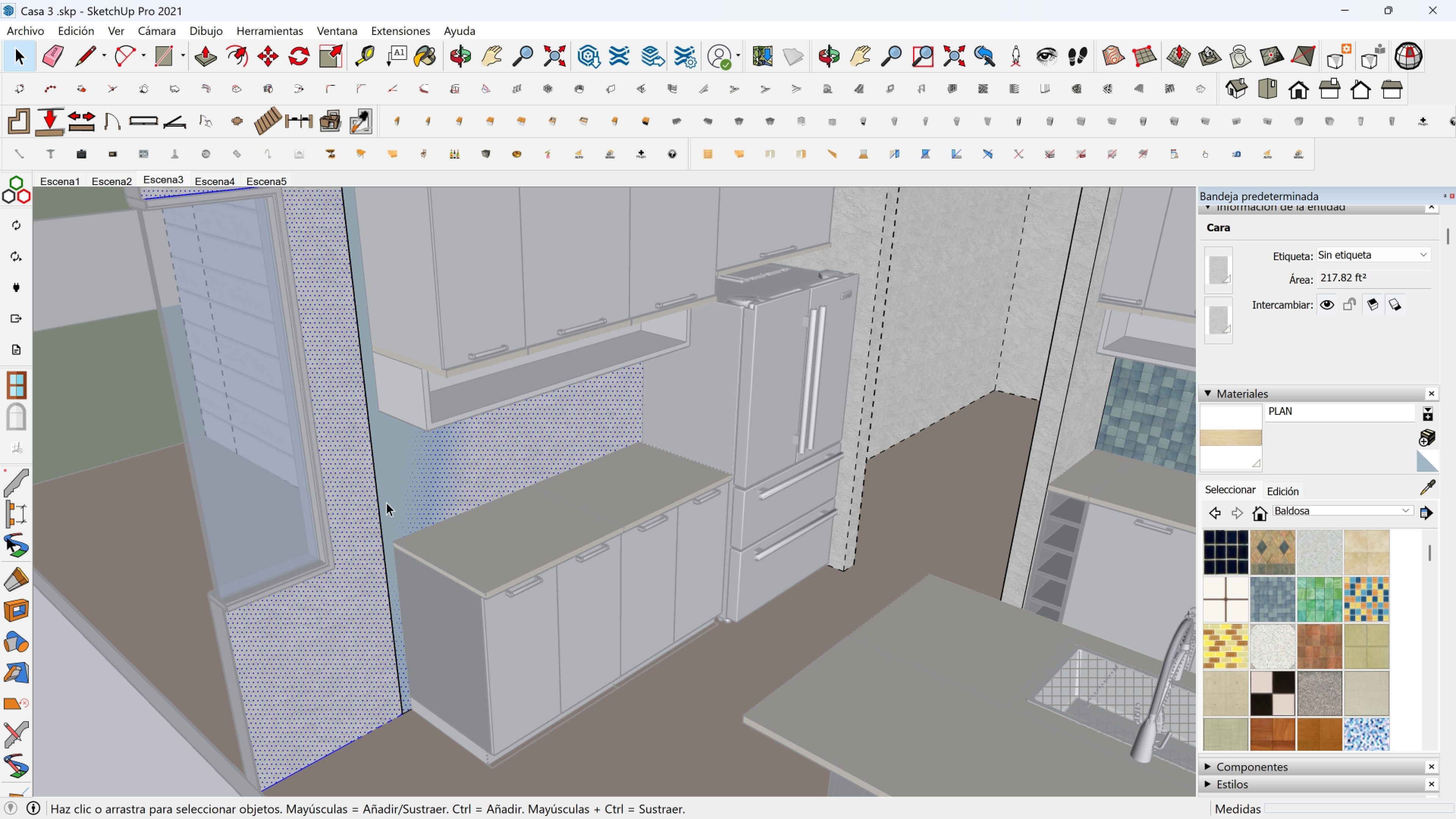 
triple_click([386, 502])
 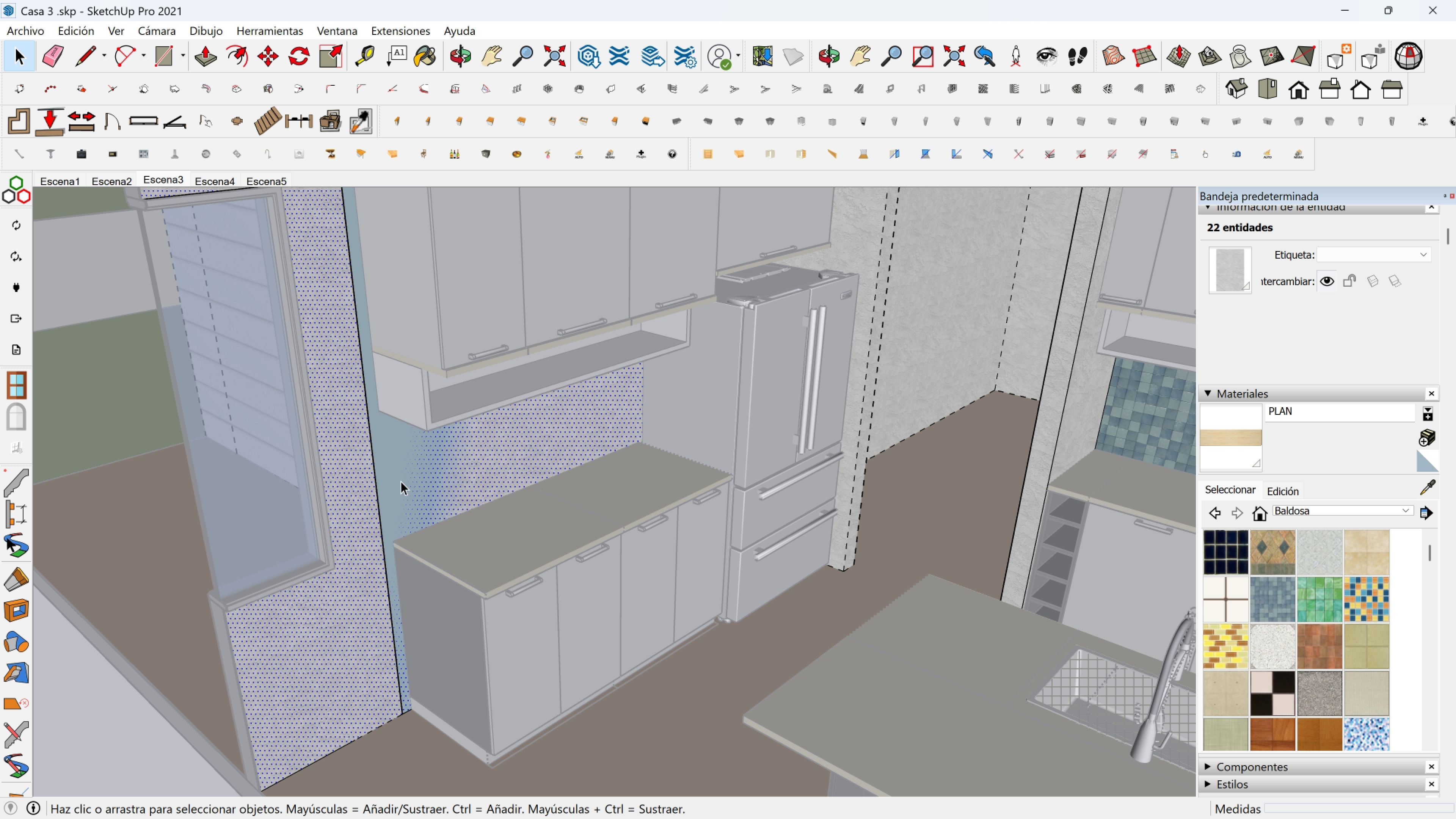 
left_click([401, 481])
 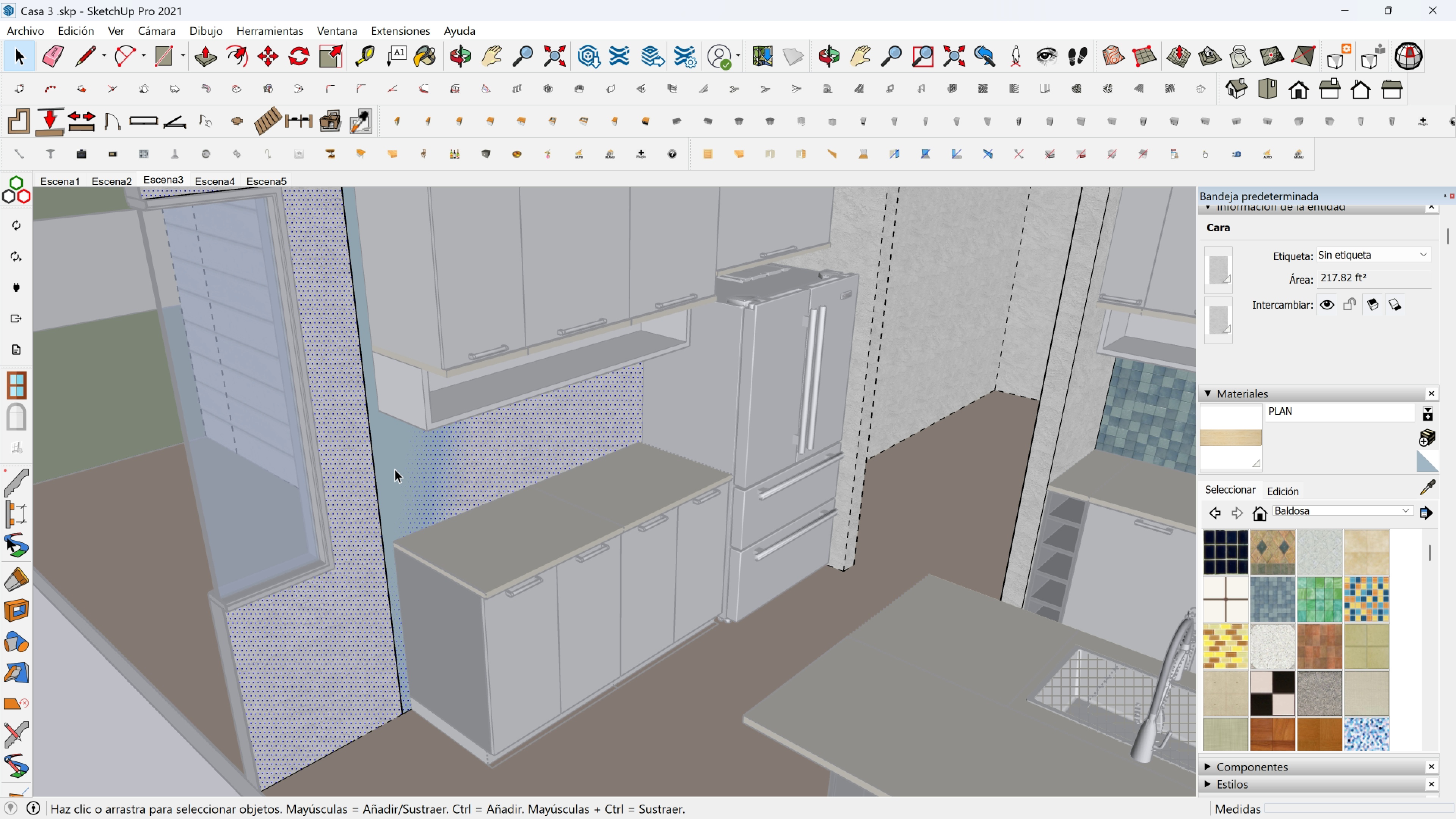 
left_click([395, 469])
 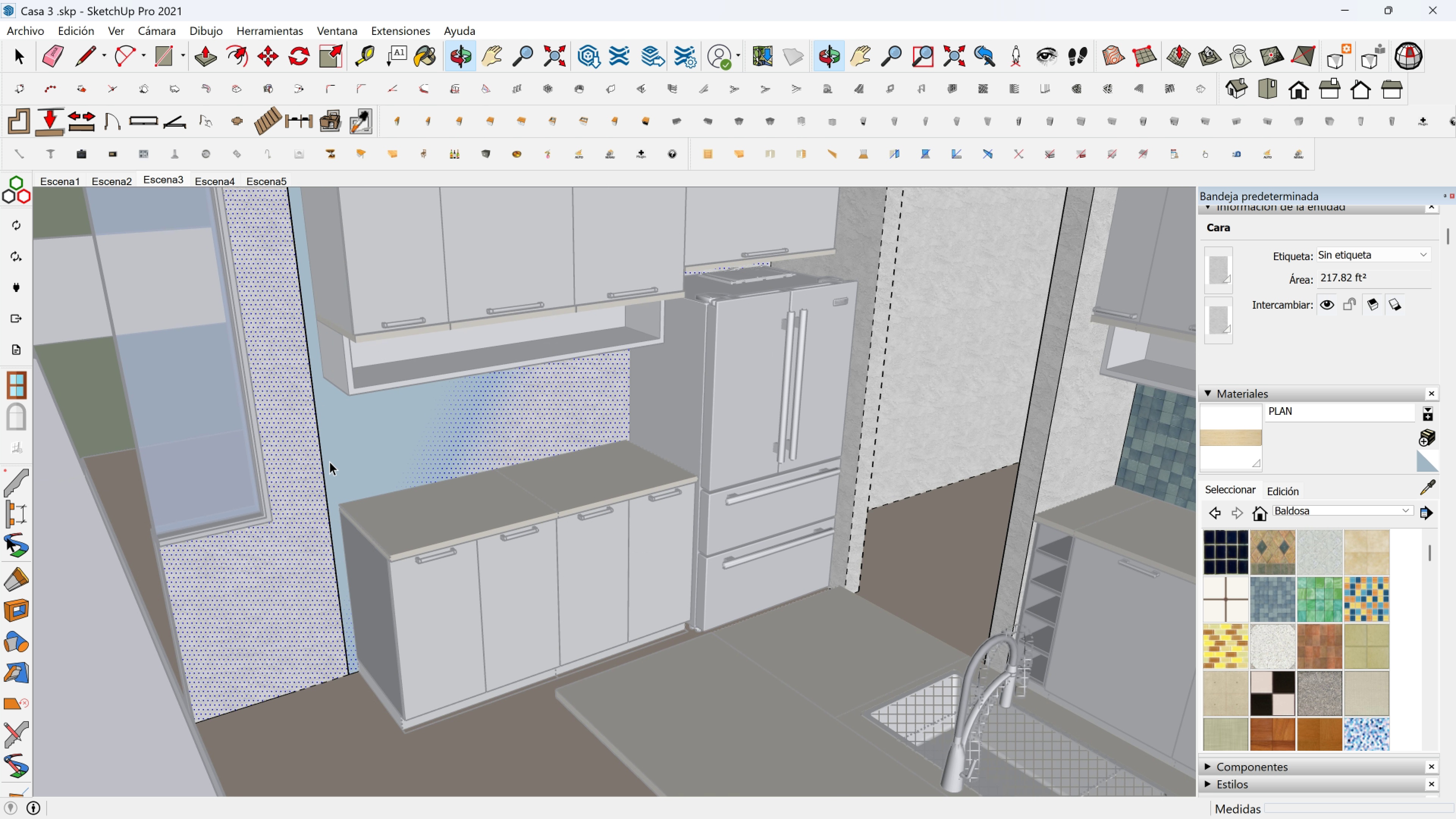 
key(Escape)
 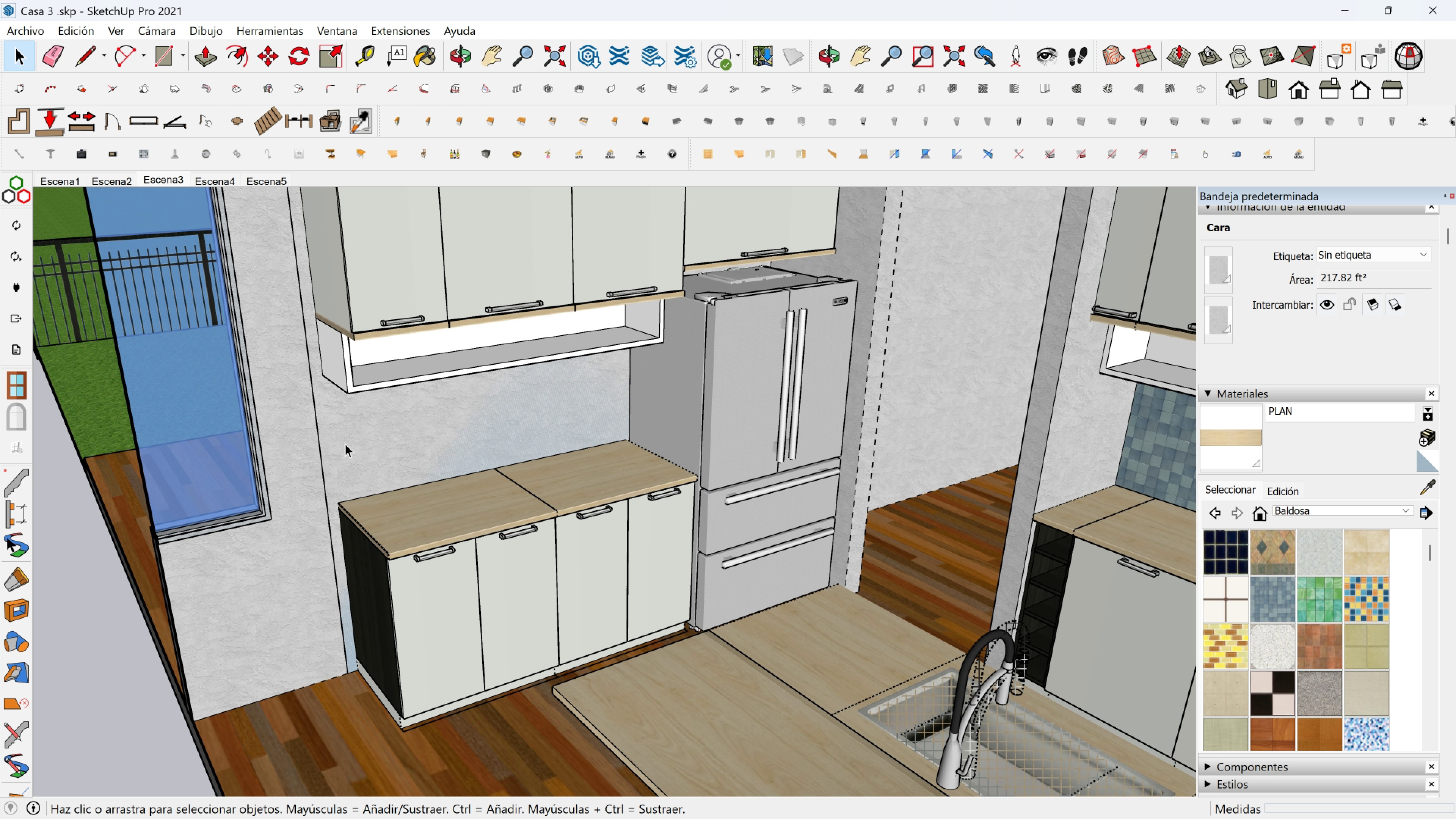 
left_click([345, 444])